 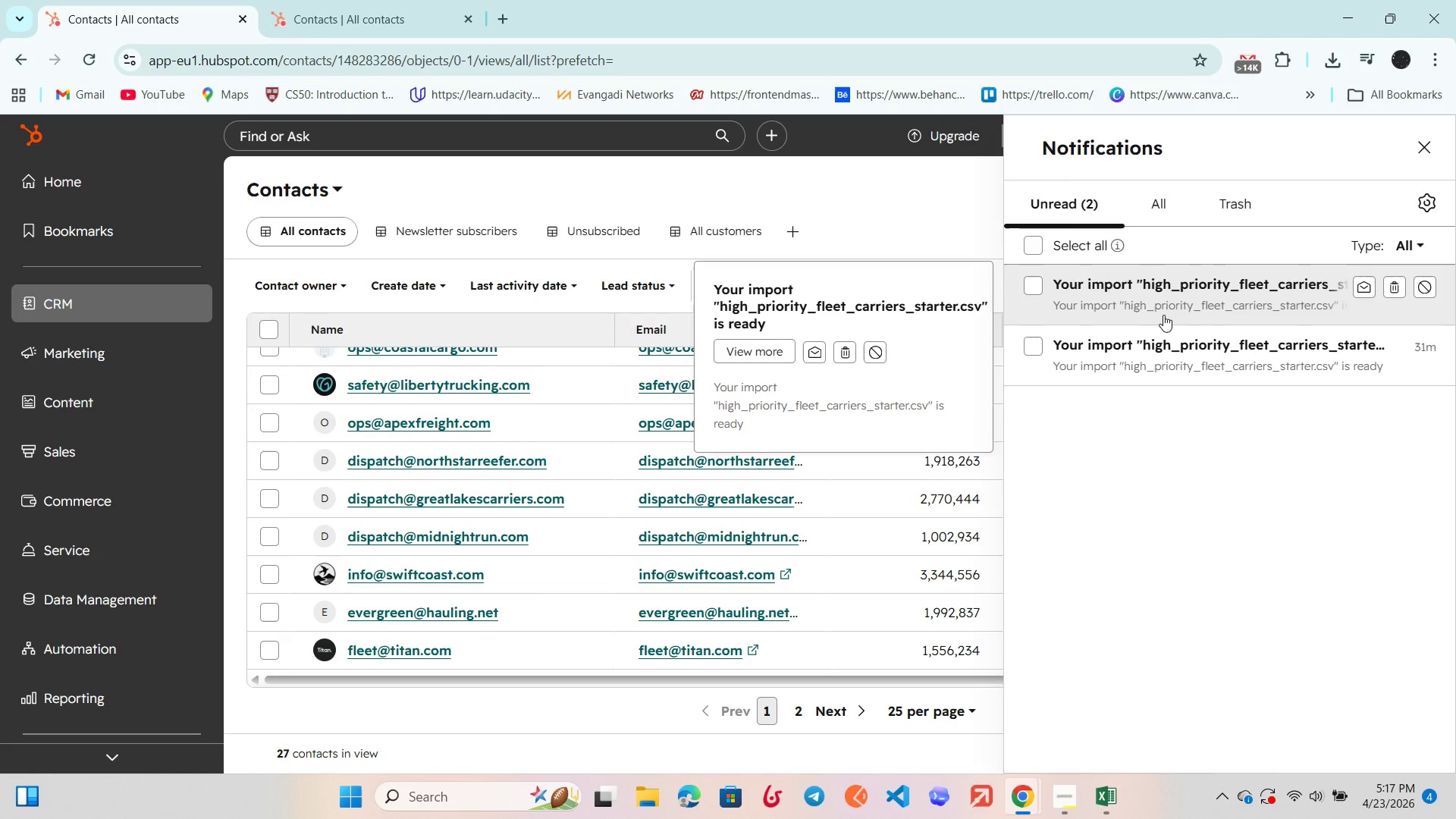 
left_click([1034, 249])
 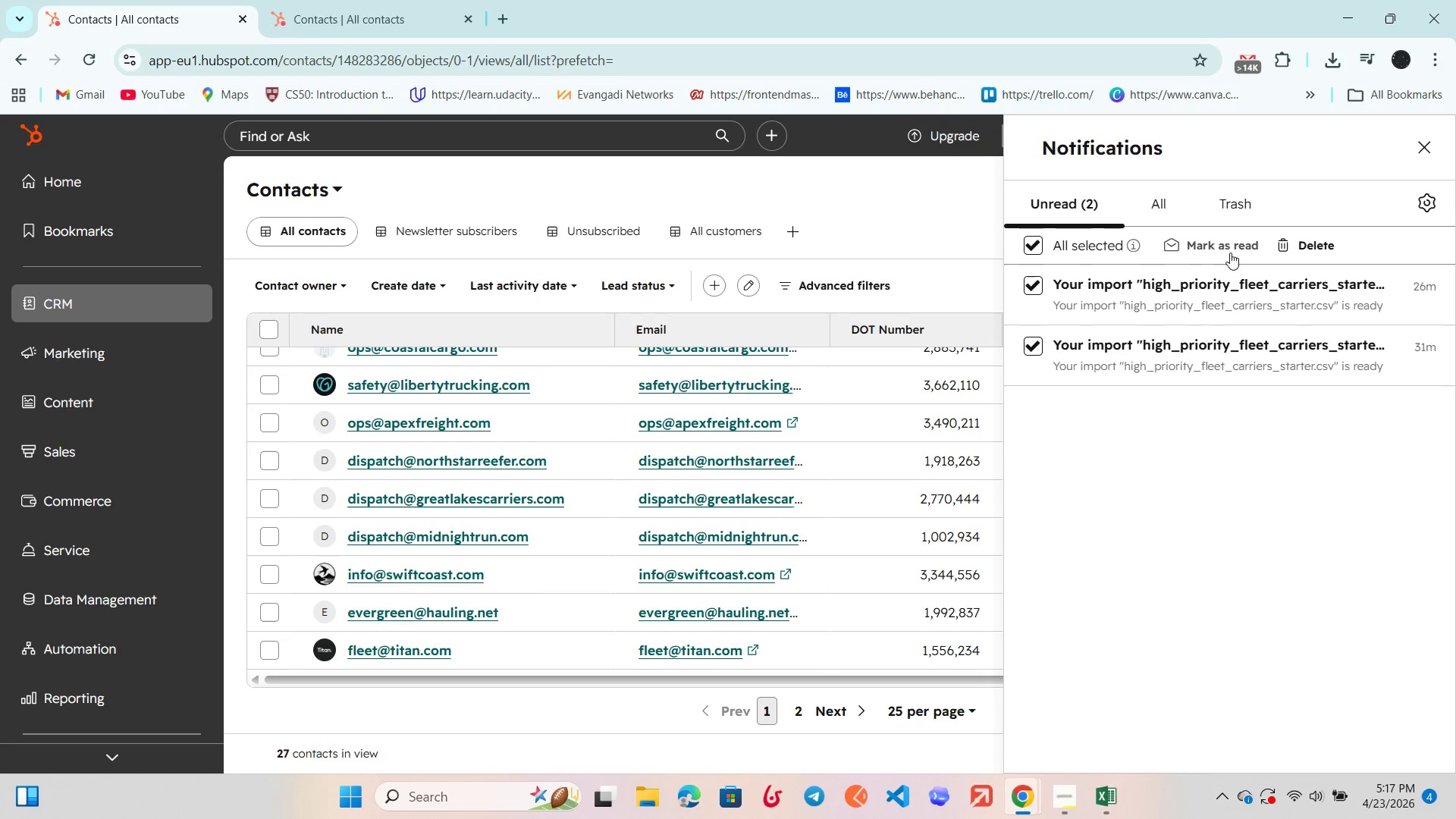 
left_click([1232, 249])
 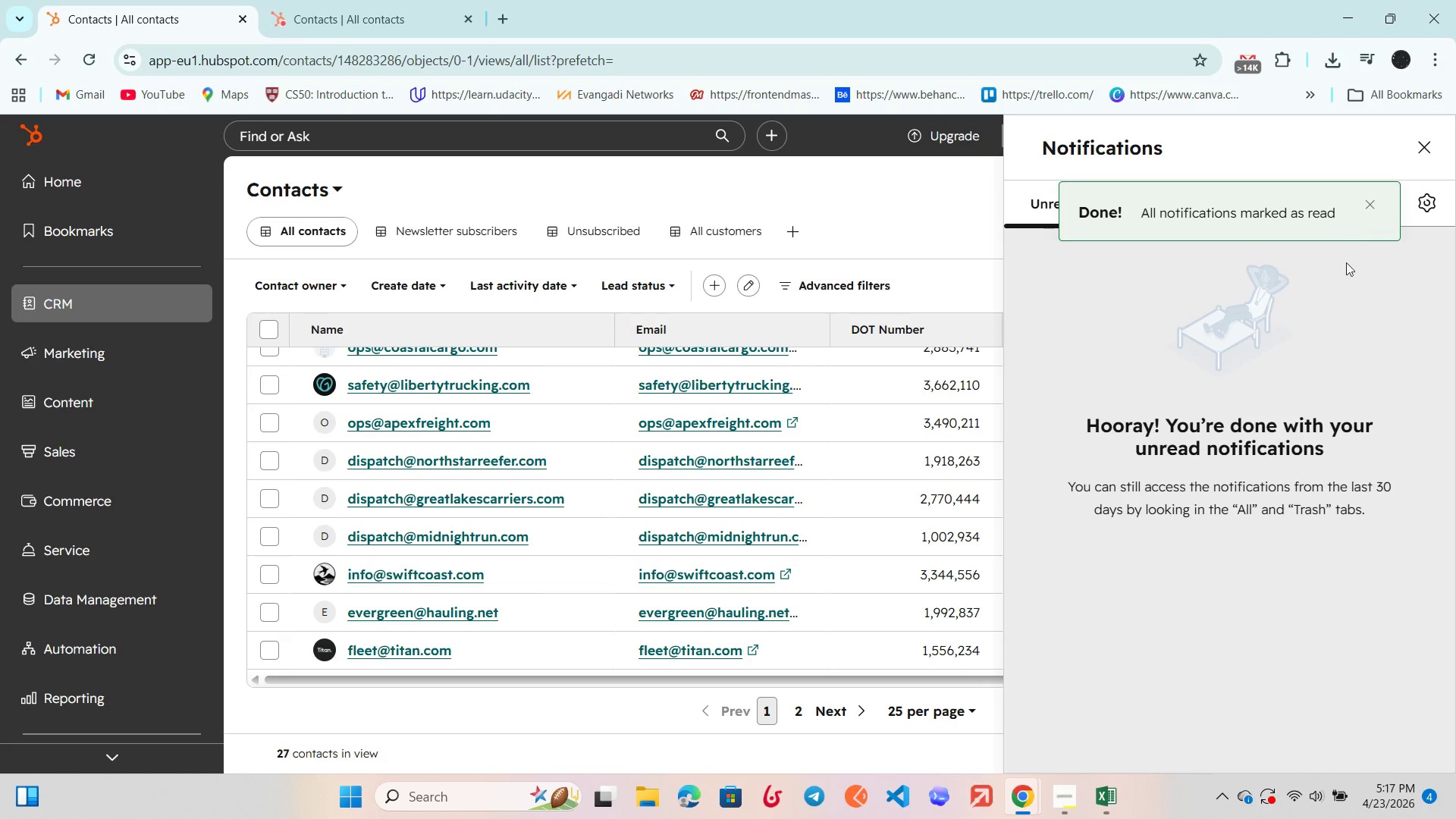 
left_click([1342, 293])
 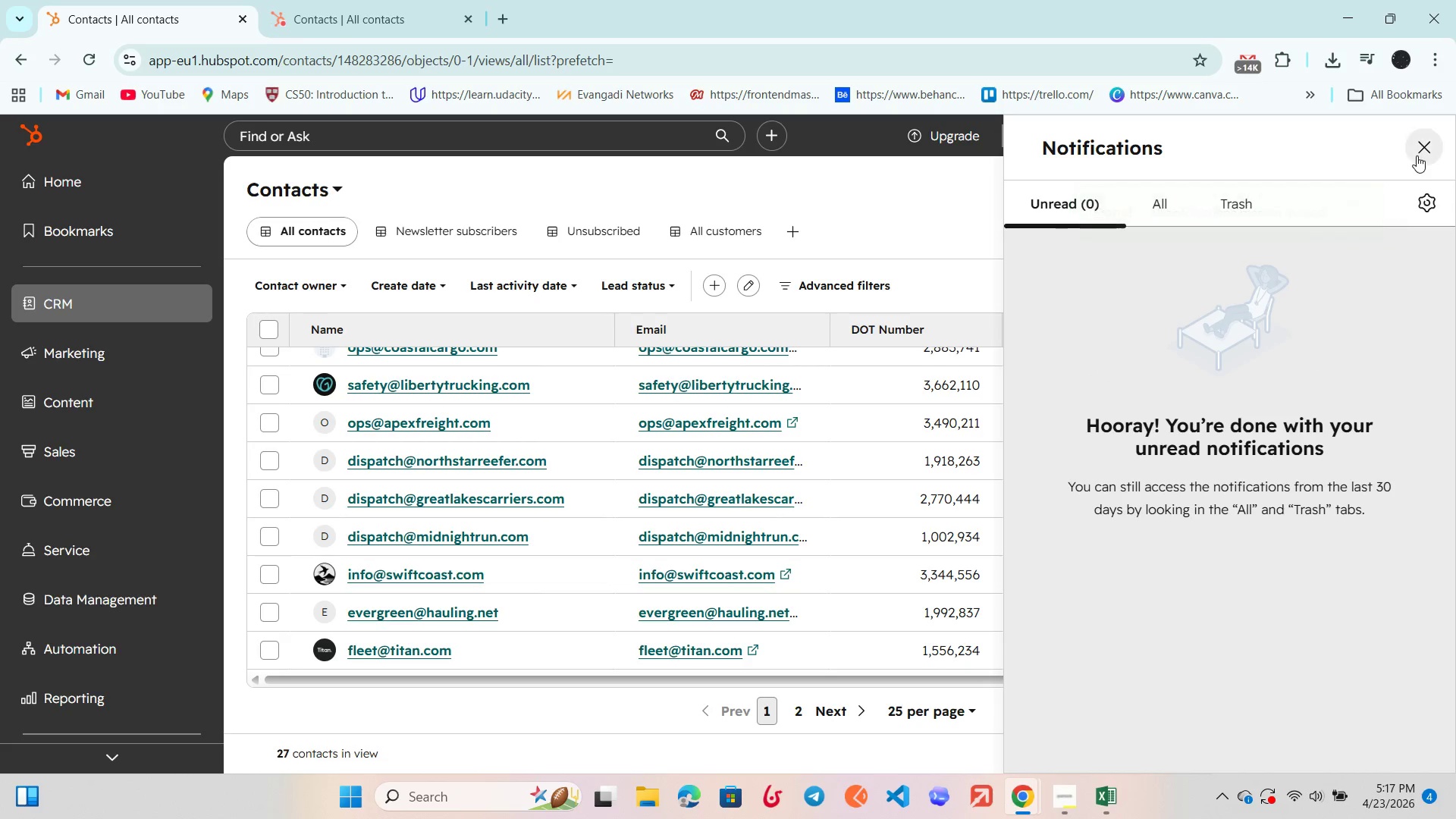 
left_click([1421, 152])
 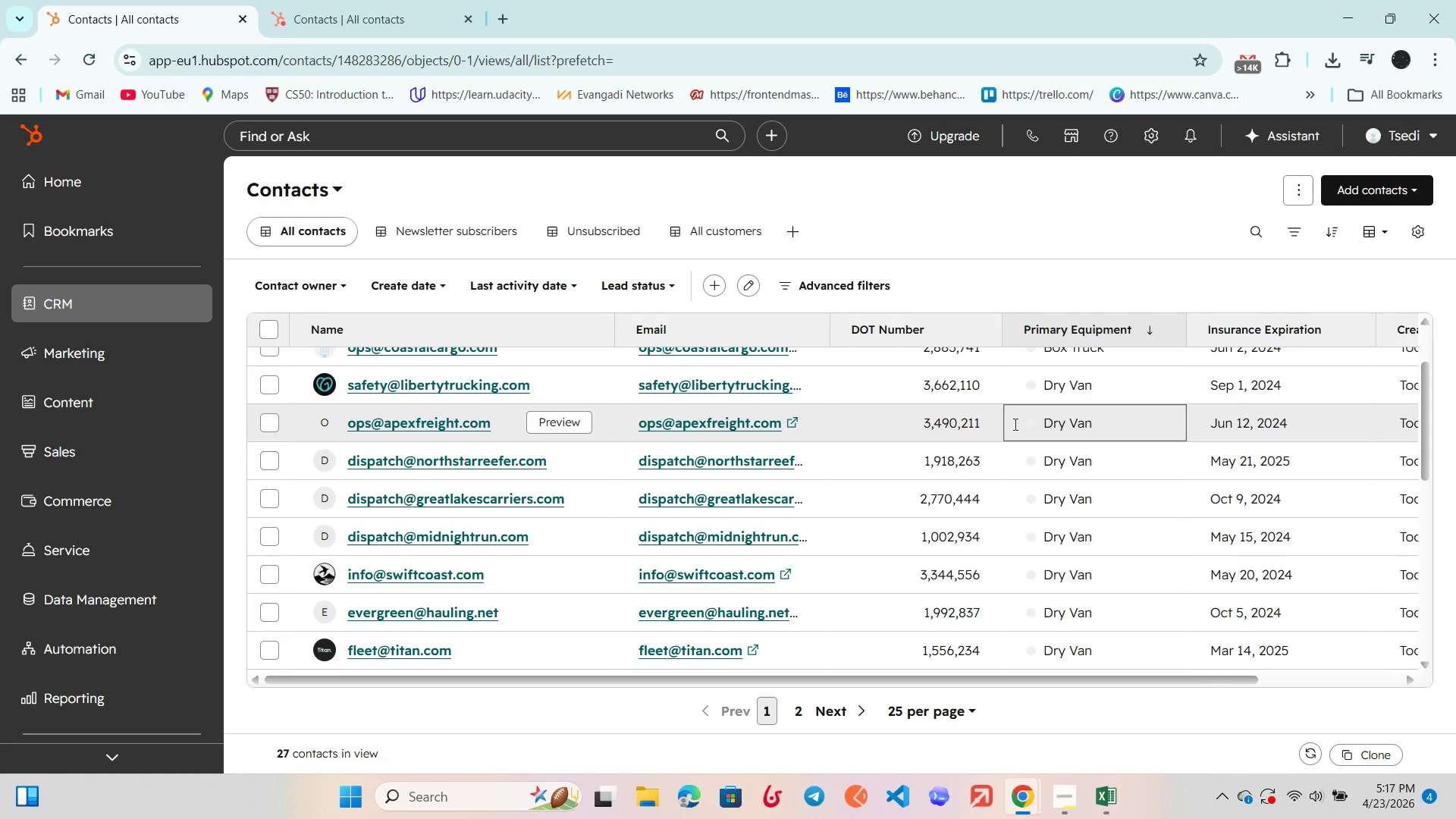 
wait(5.61)
 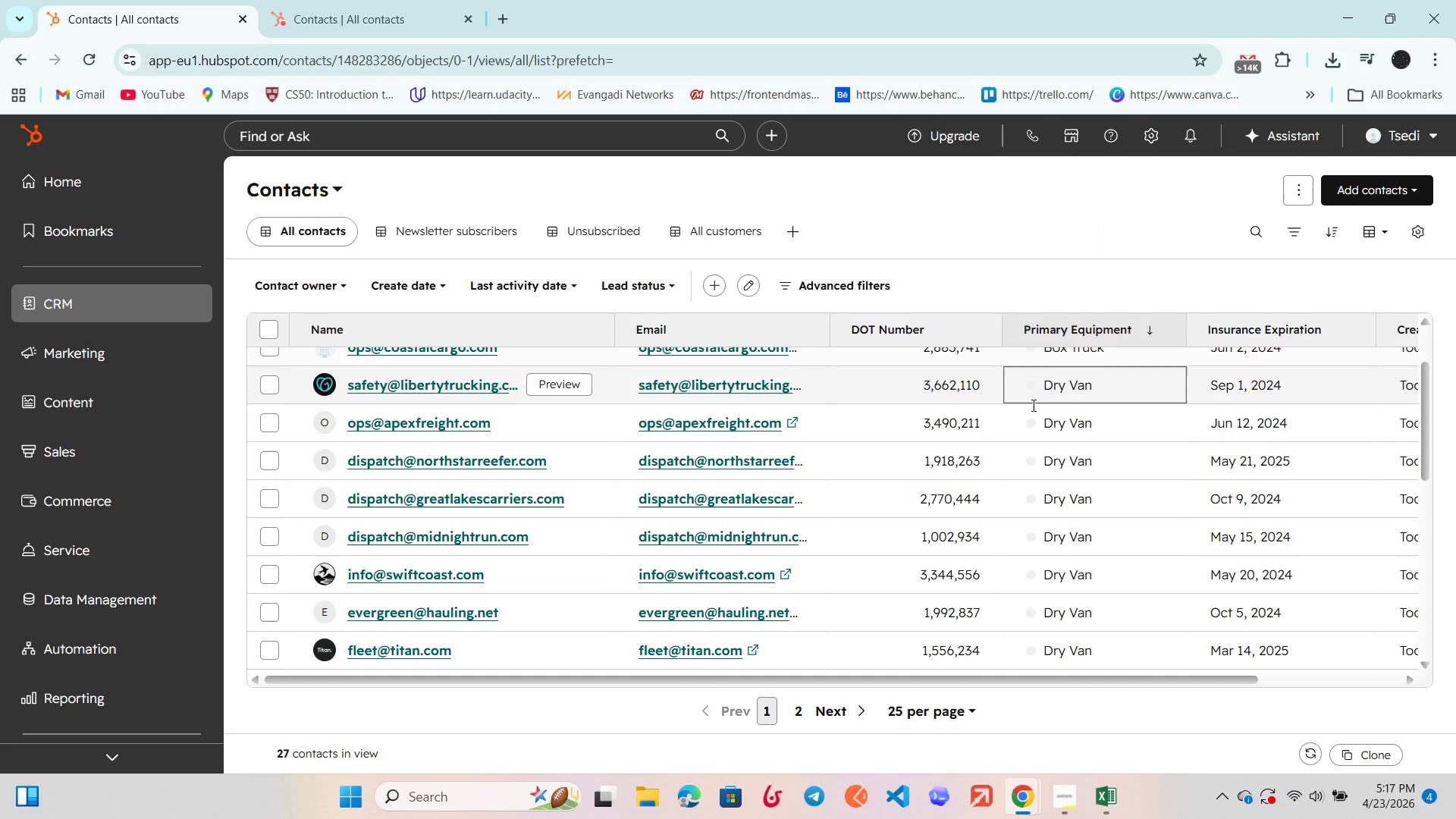 
key(VolumeDown)
 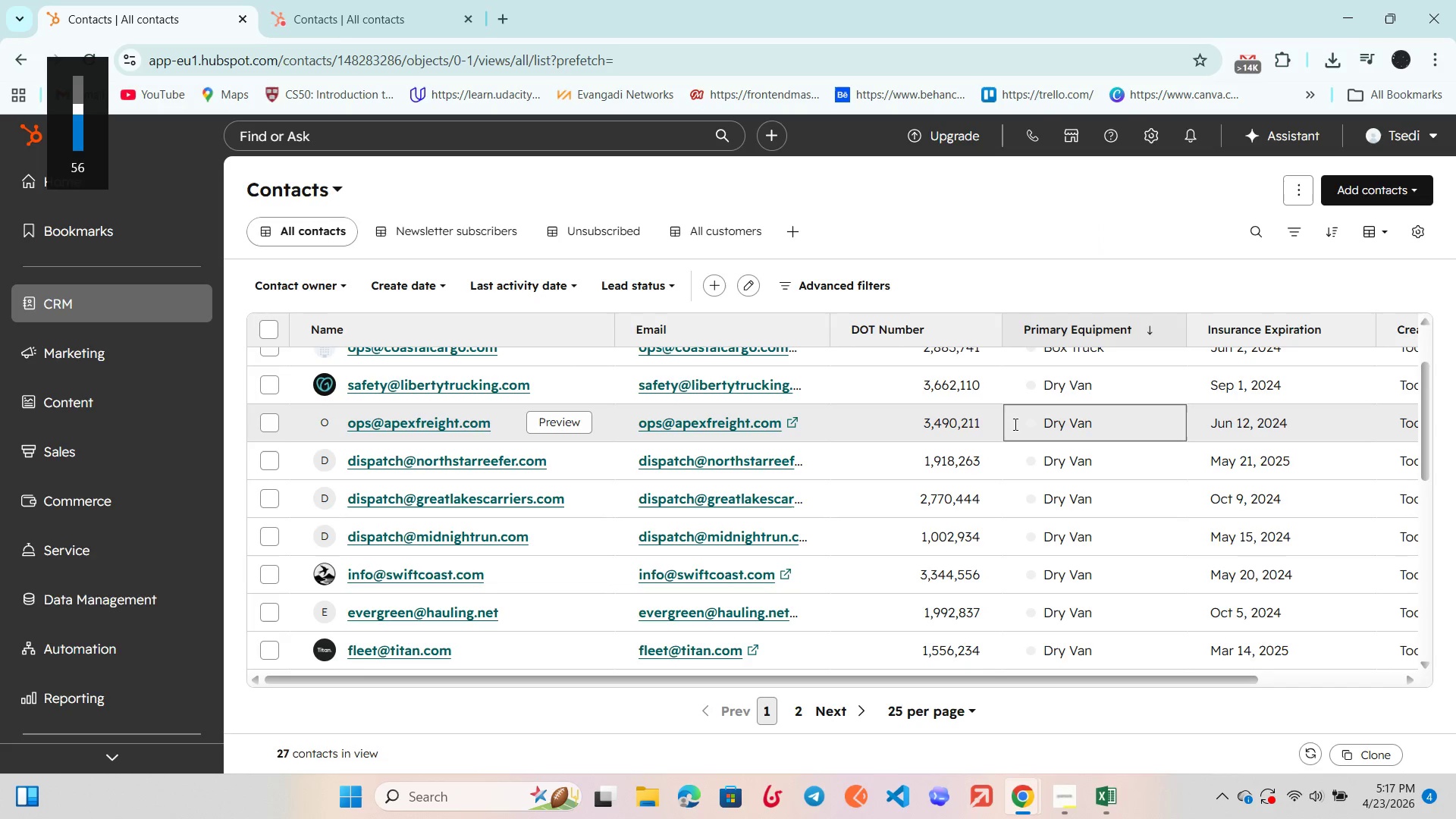 
key(VolumeDown)
 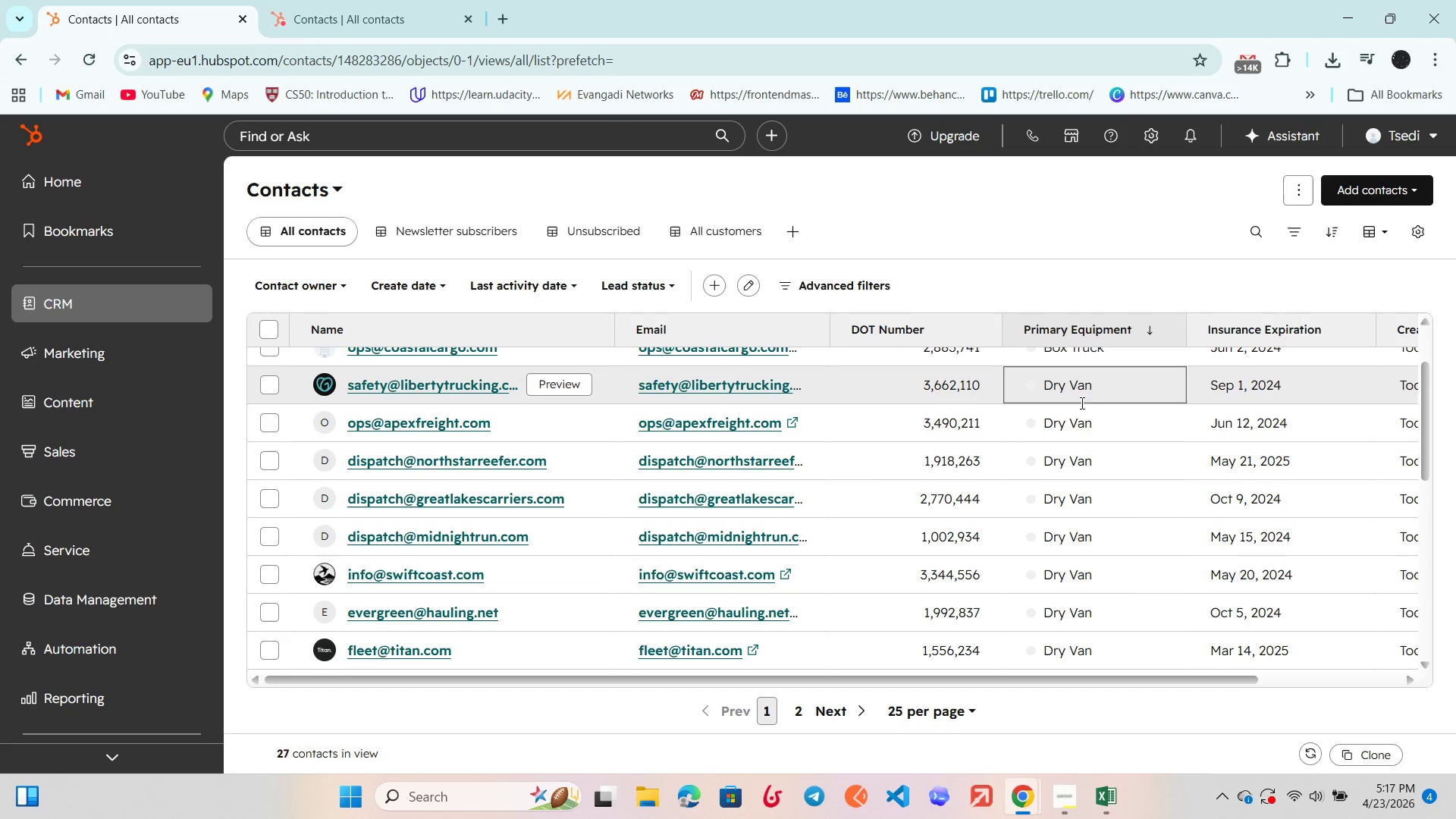 
wait(7.23)
 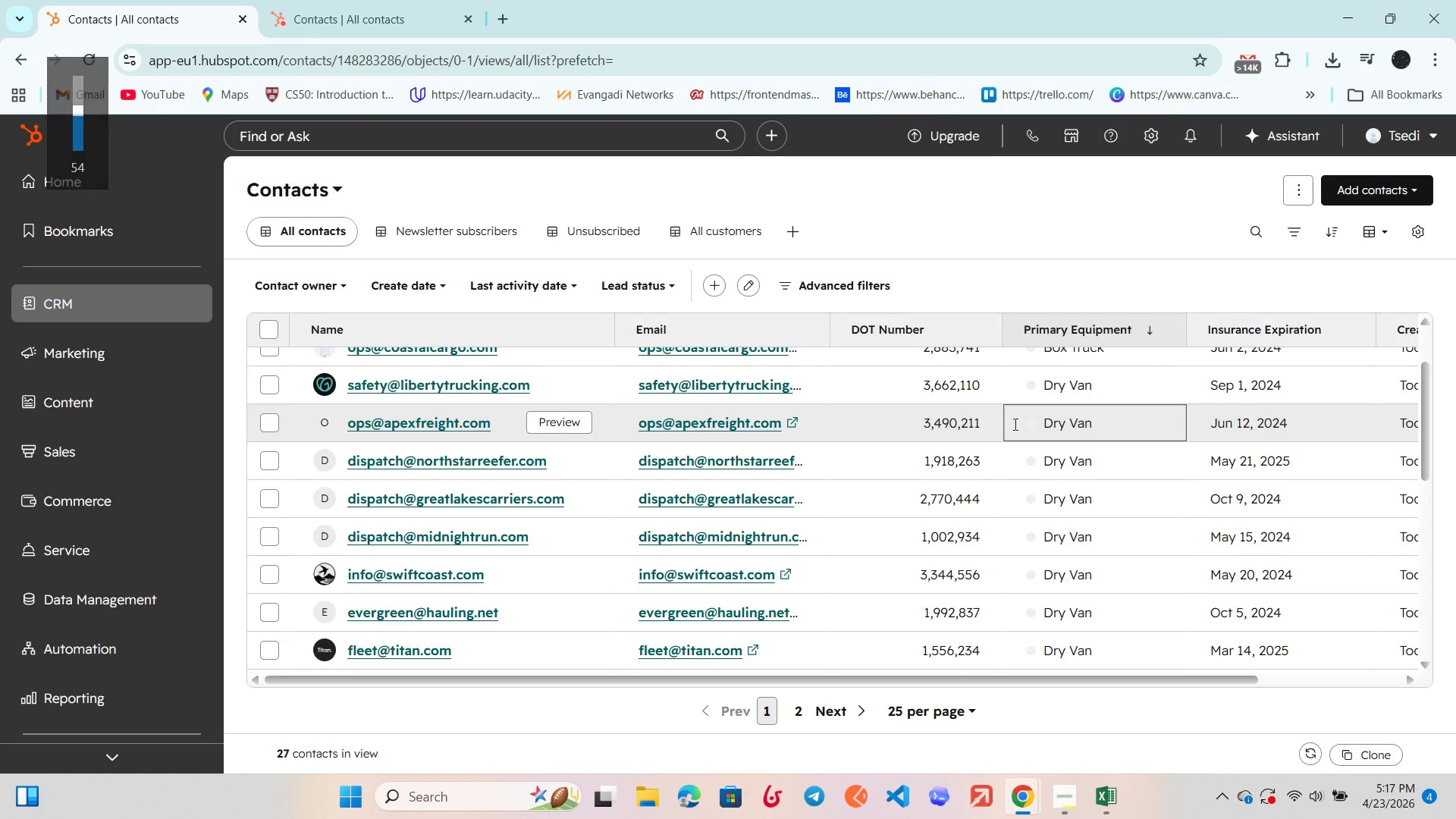 
left_click([1076, 422])
 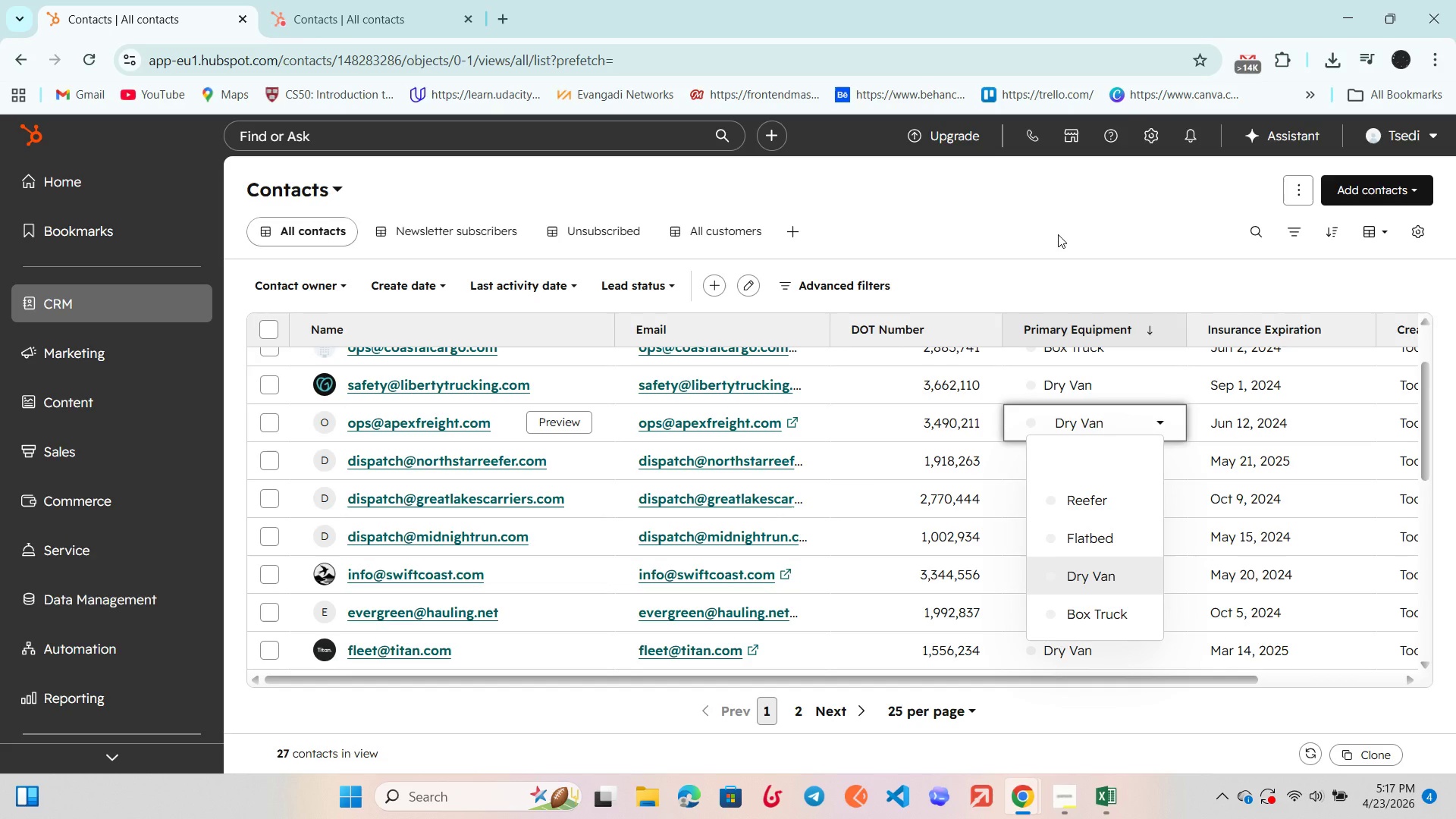 
double_click([1058, 234])
 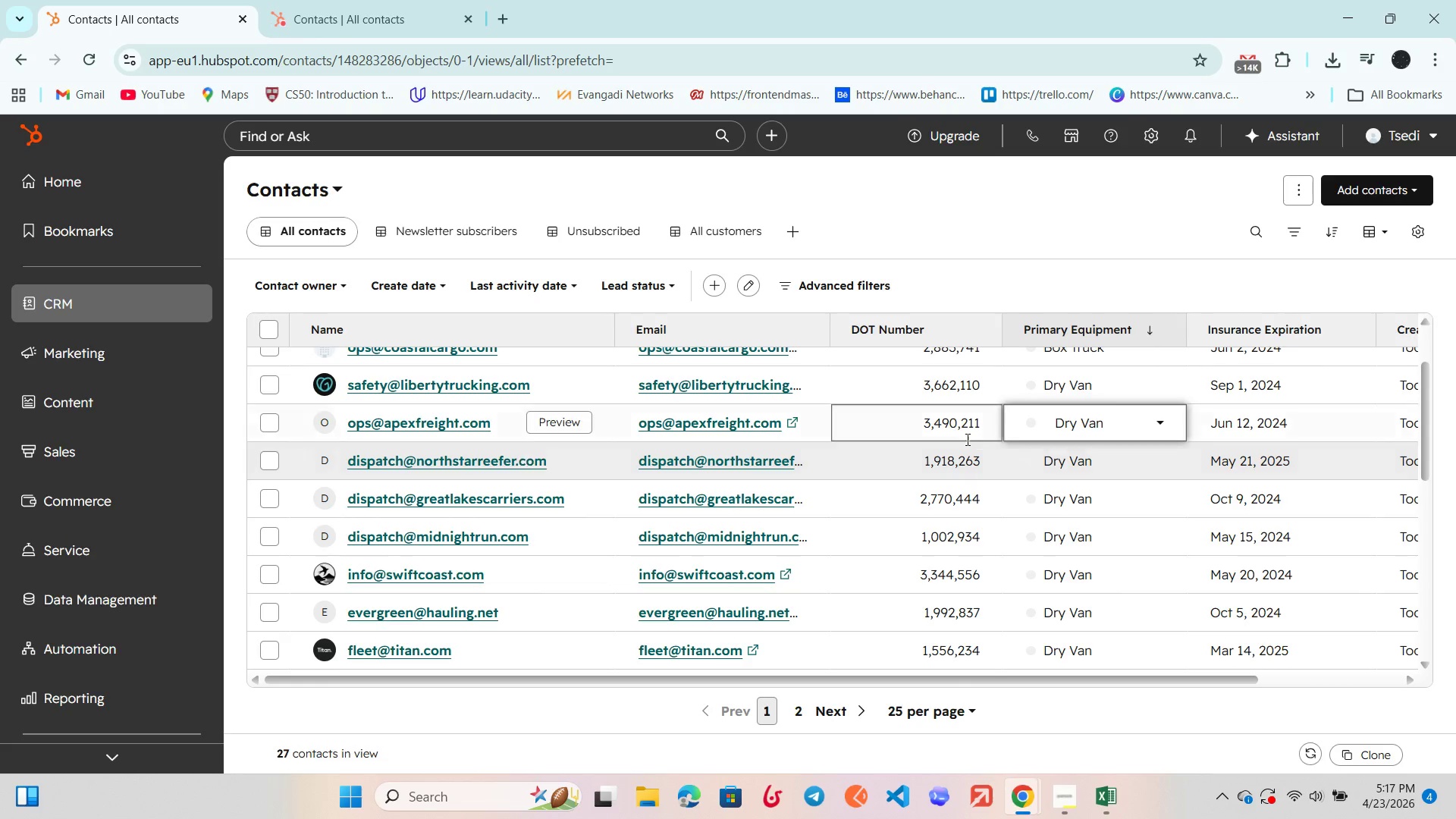 
left_click([959, 424])
 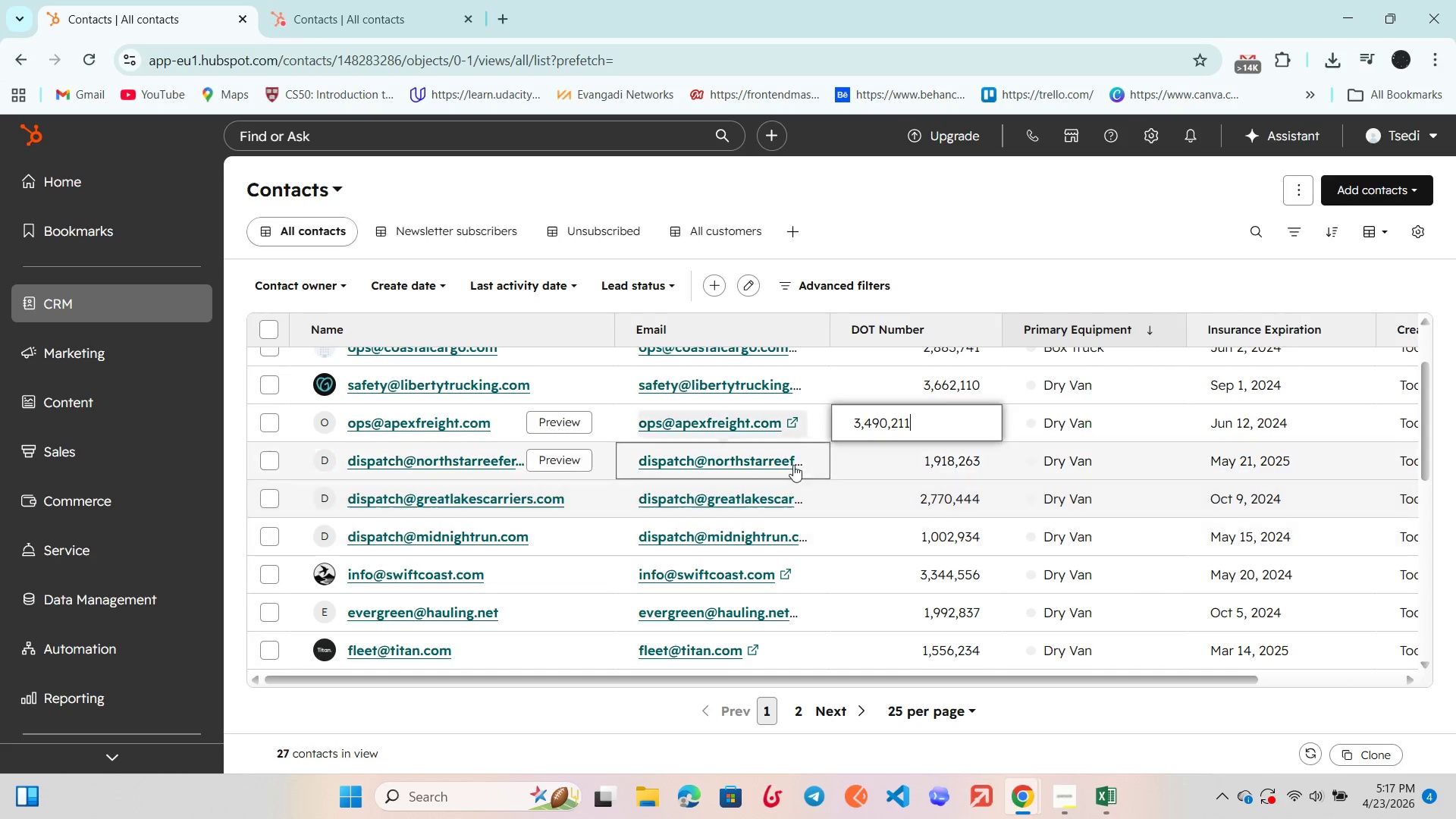 
left_click([1063, 469])
 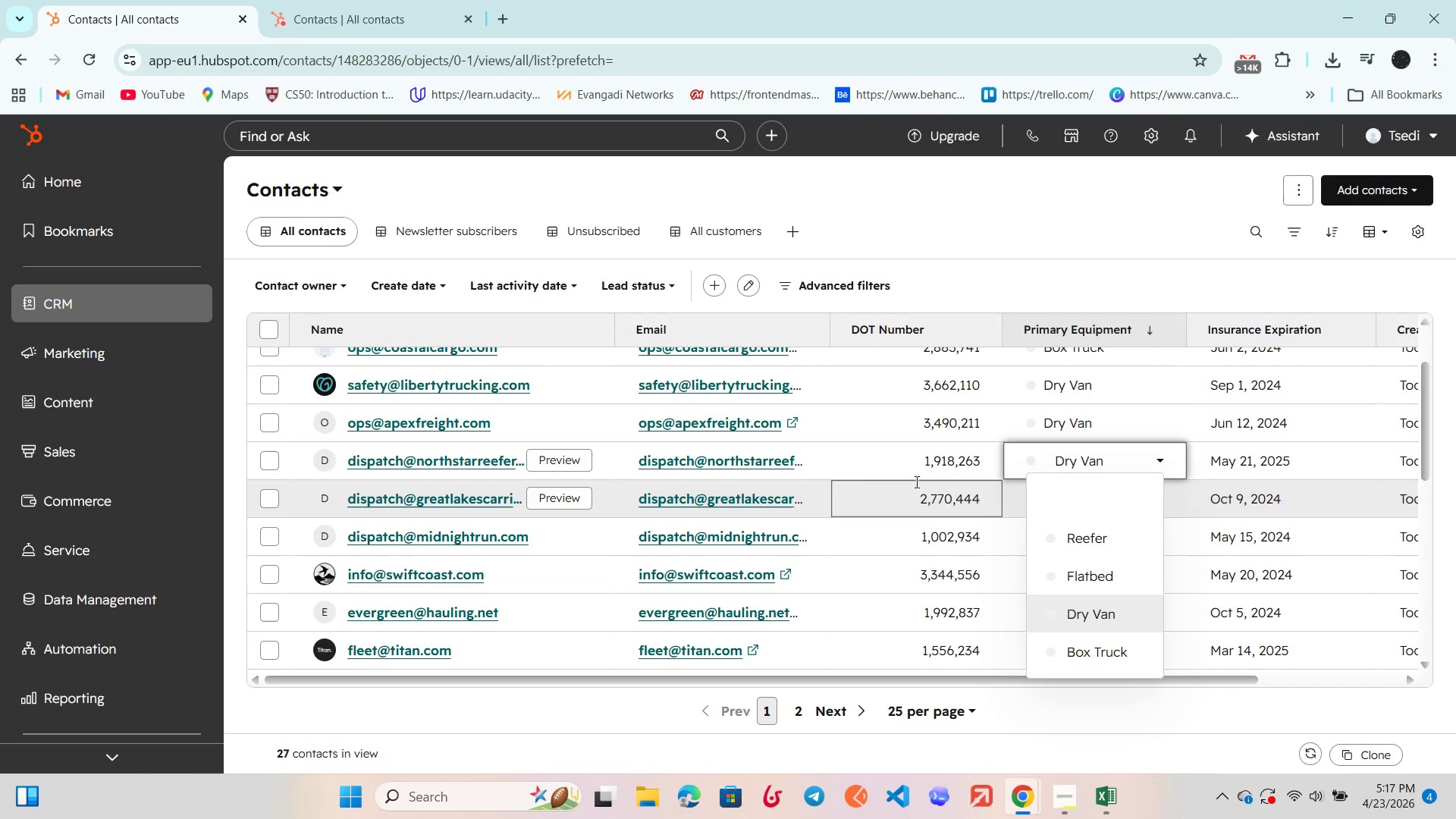 
left_click([899, 482])
 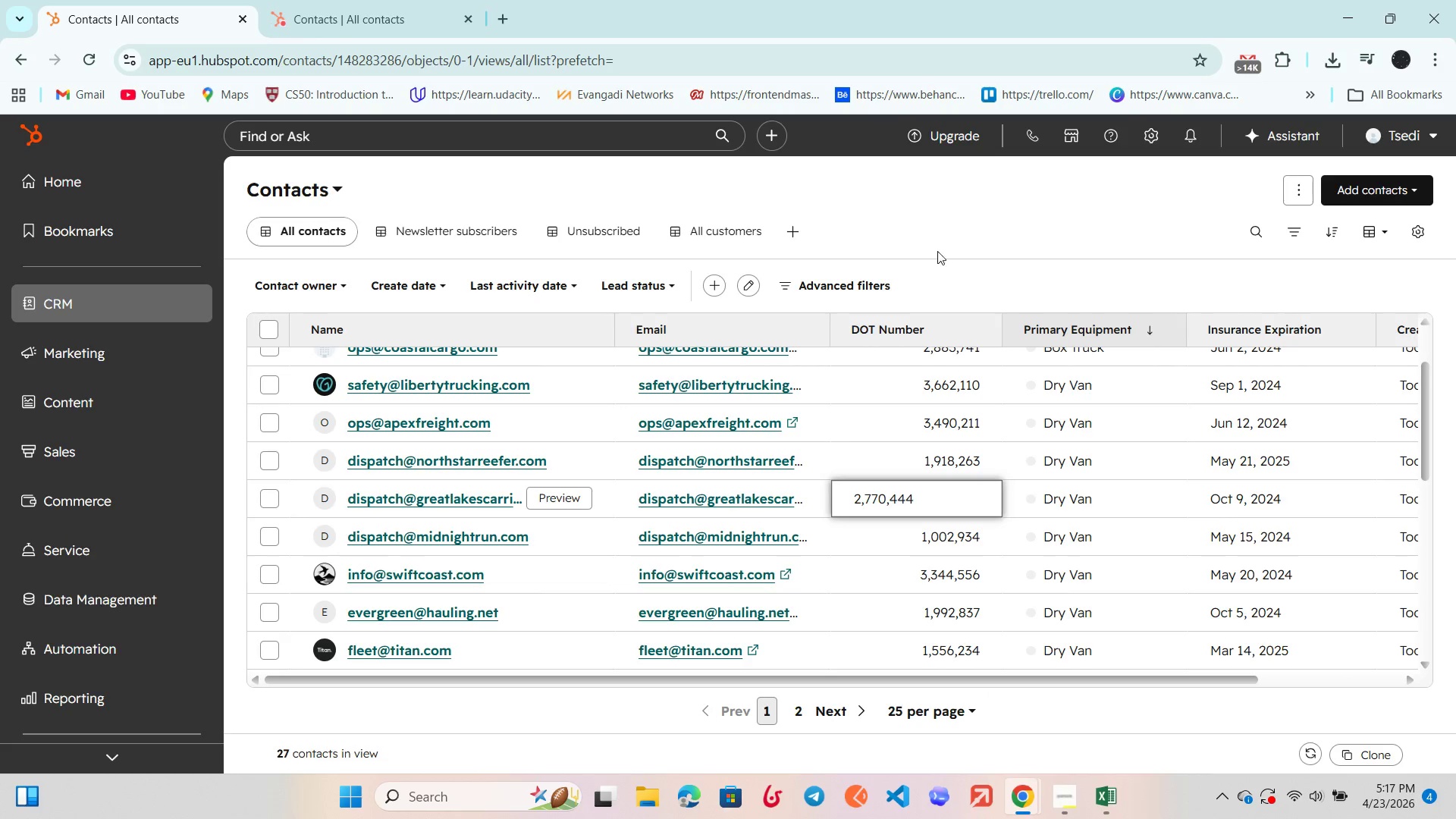 
left_click([956, 237])
 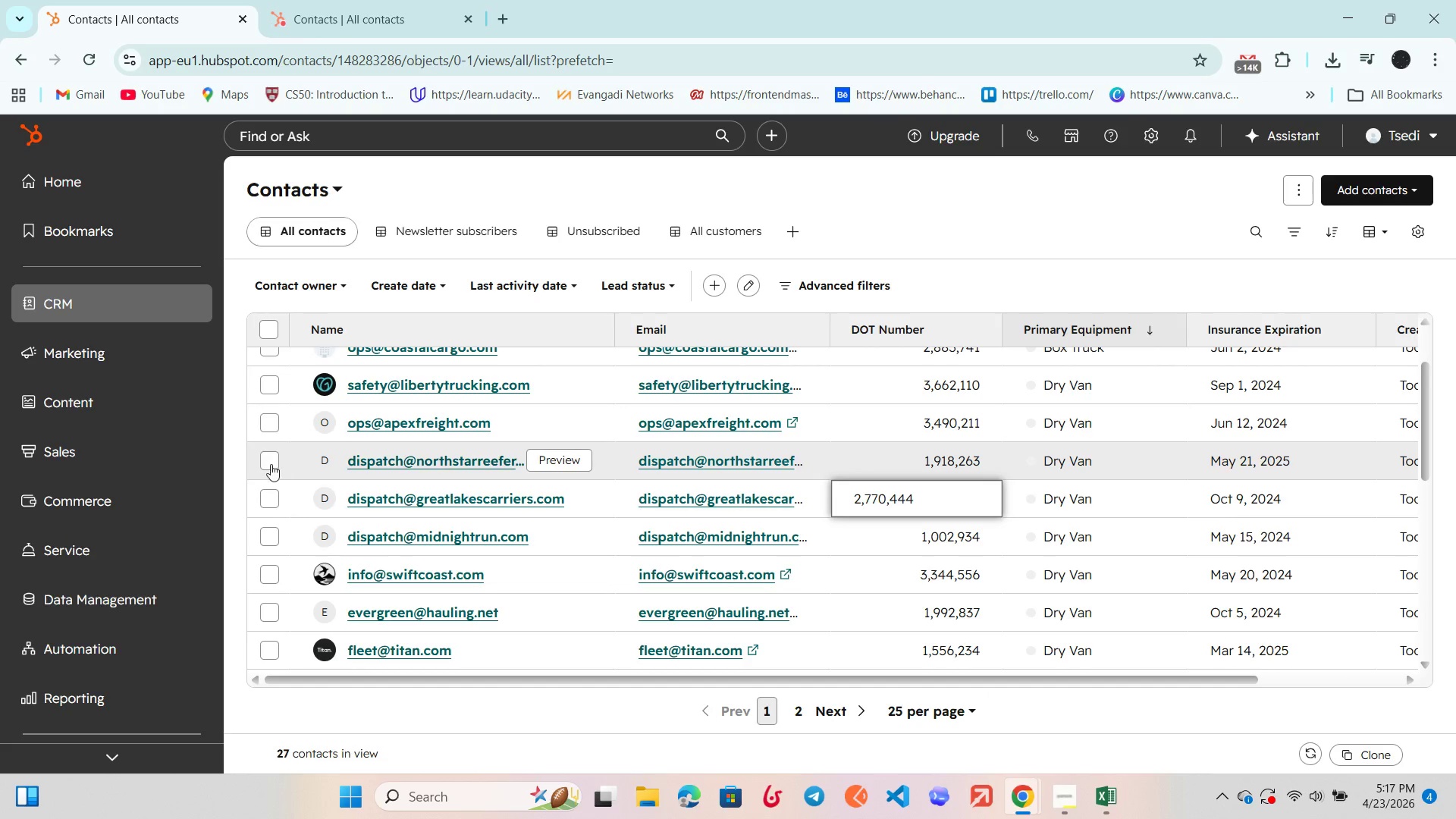 
left_click([231, 424])
 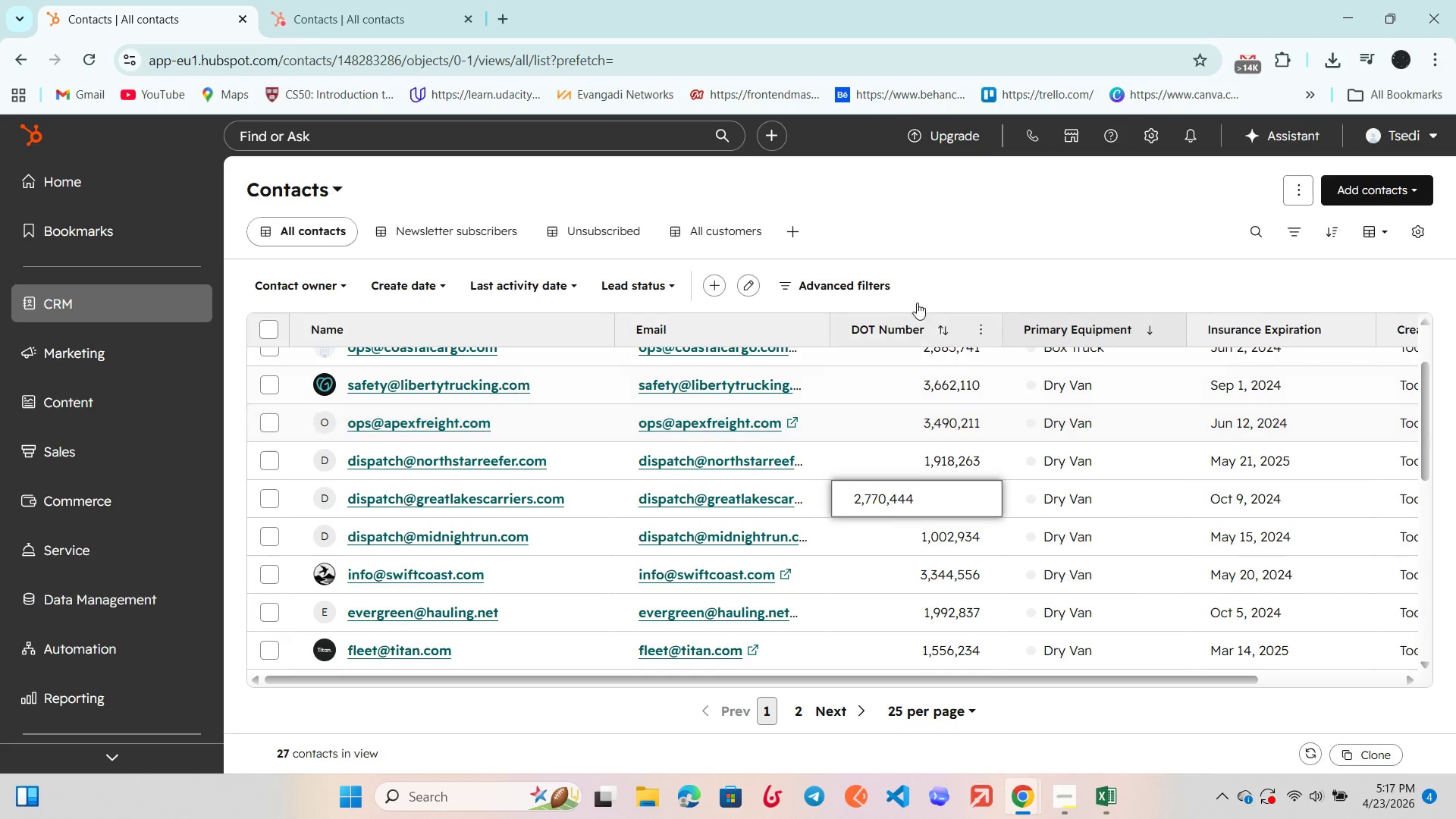 
left_click([928, 271])
 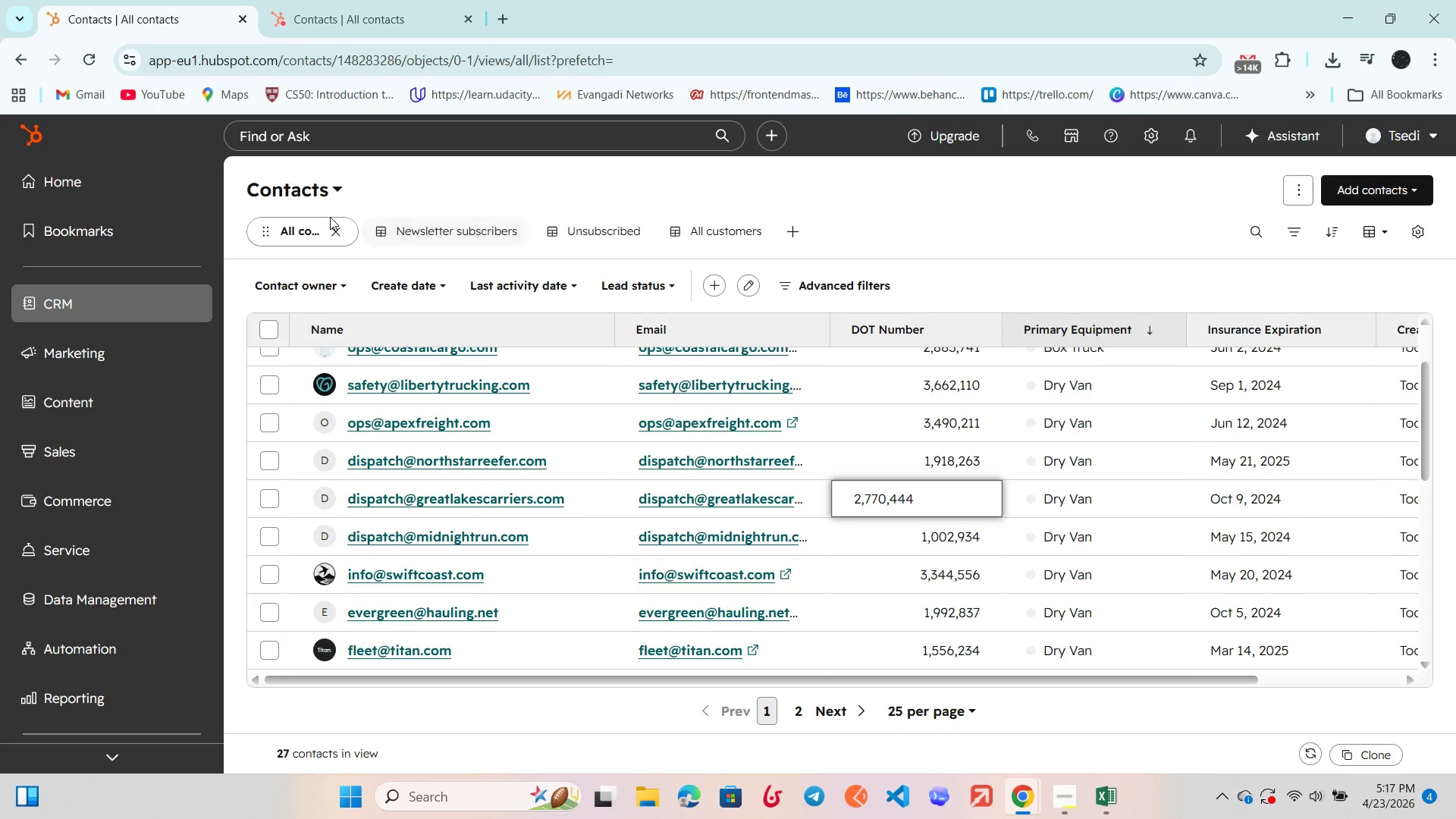 
mouse_move([304, 214])
 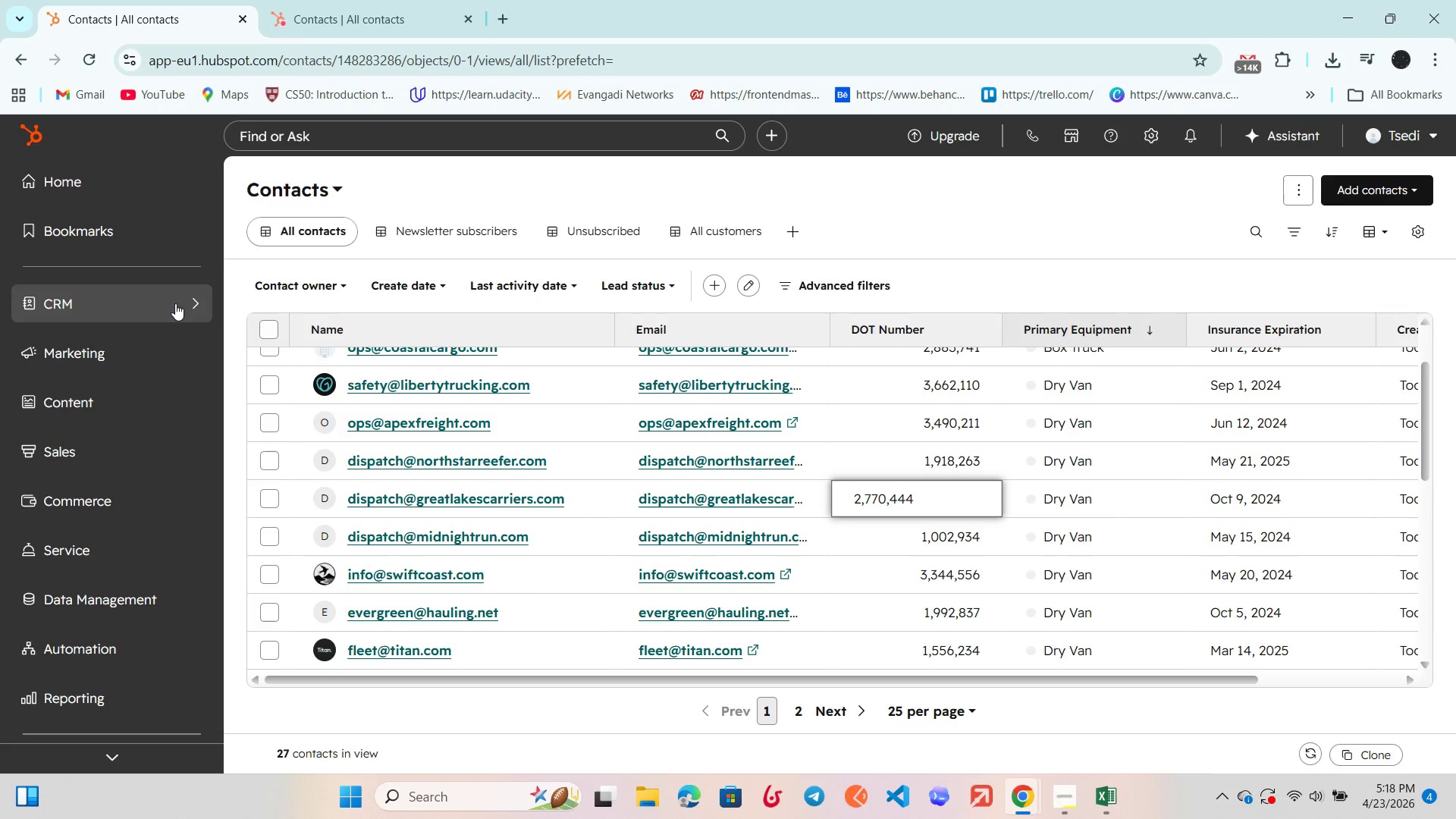 
left_click([175, 300])
 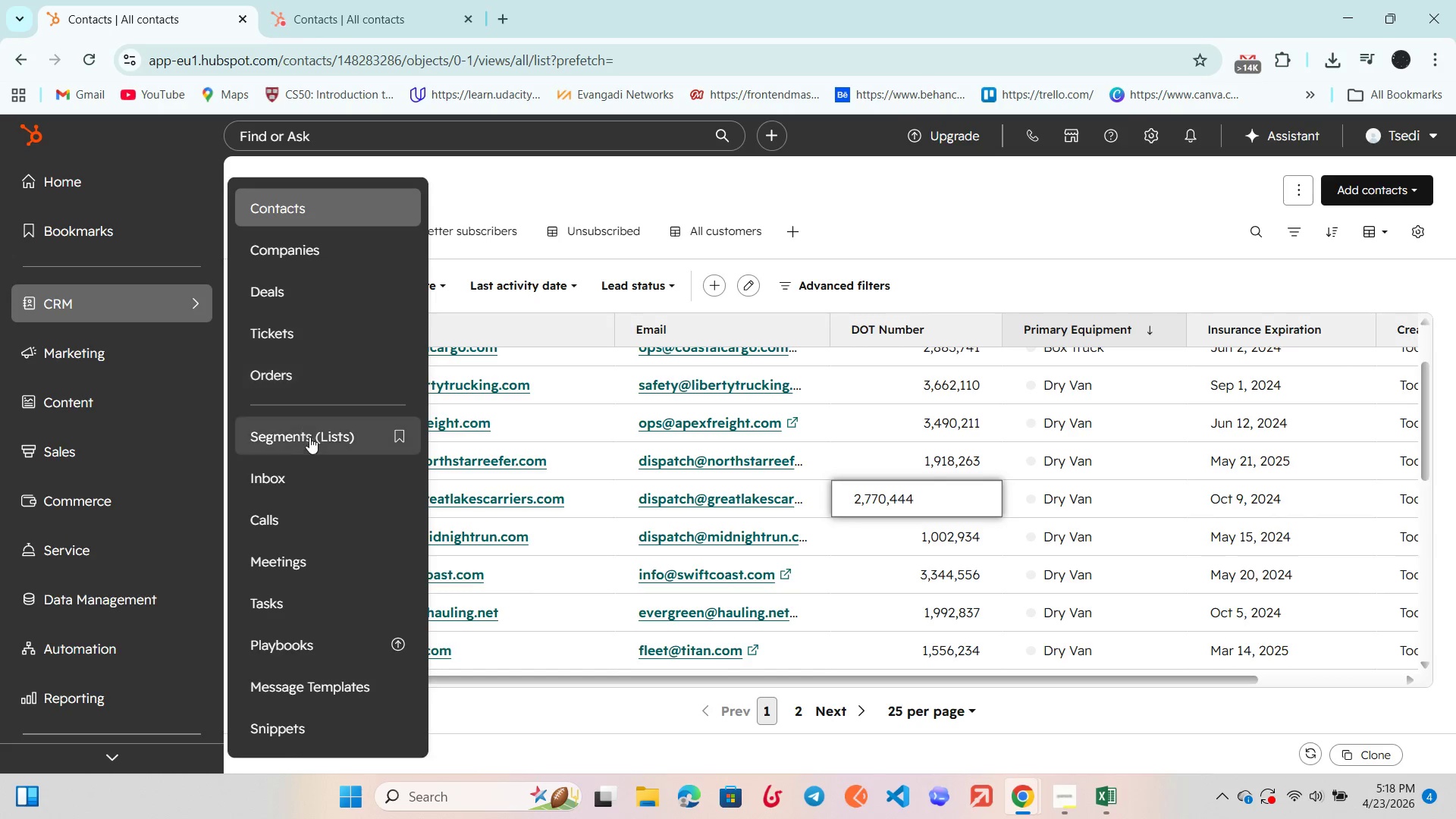 
left_click([312, 438])
 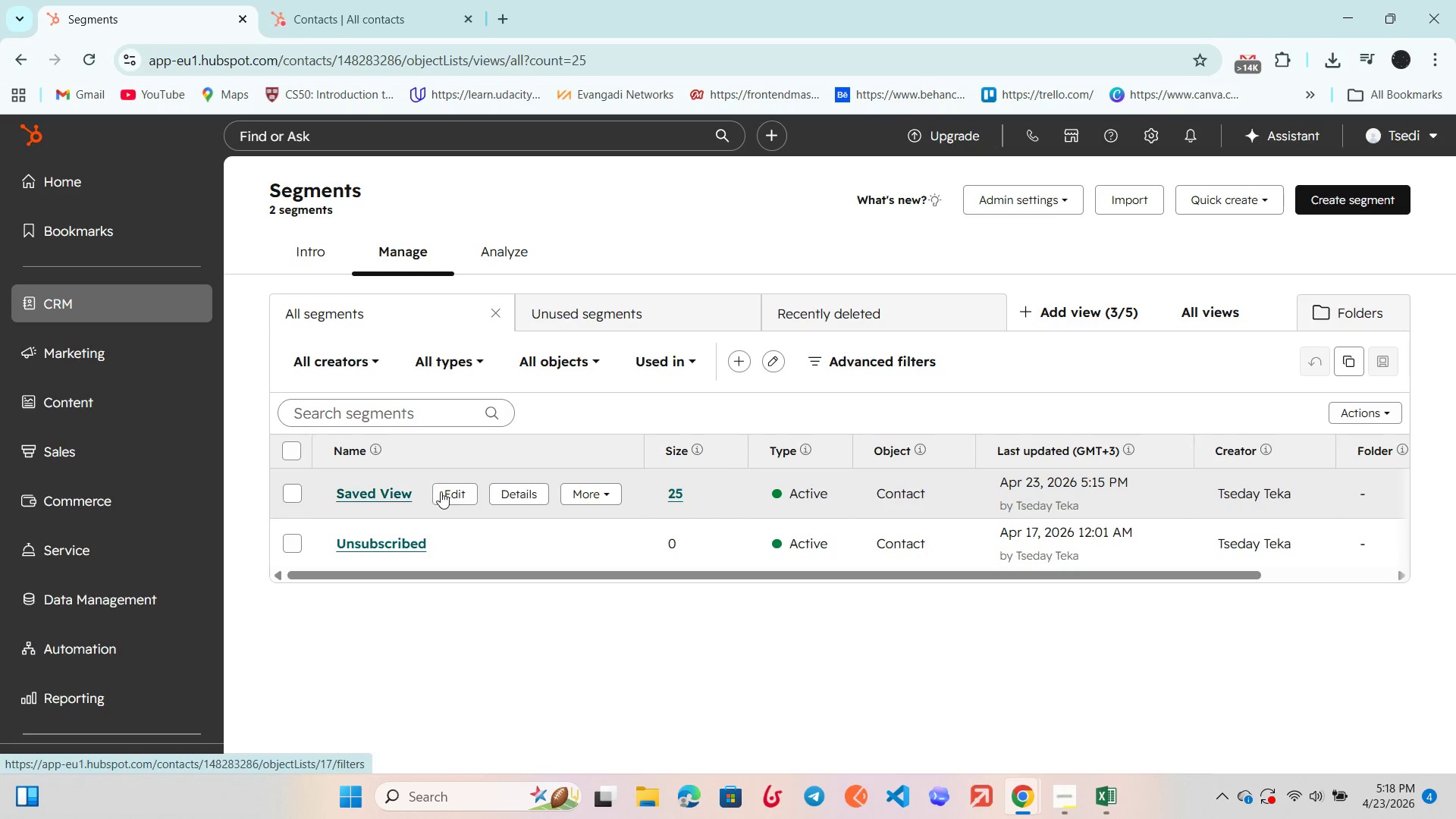 
wait(5.77)
 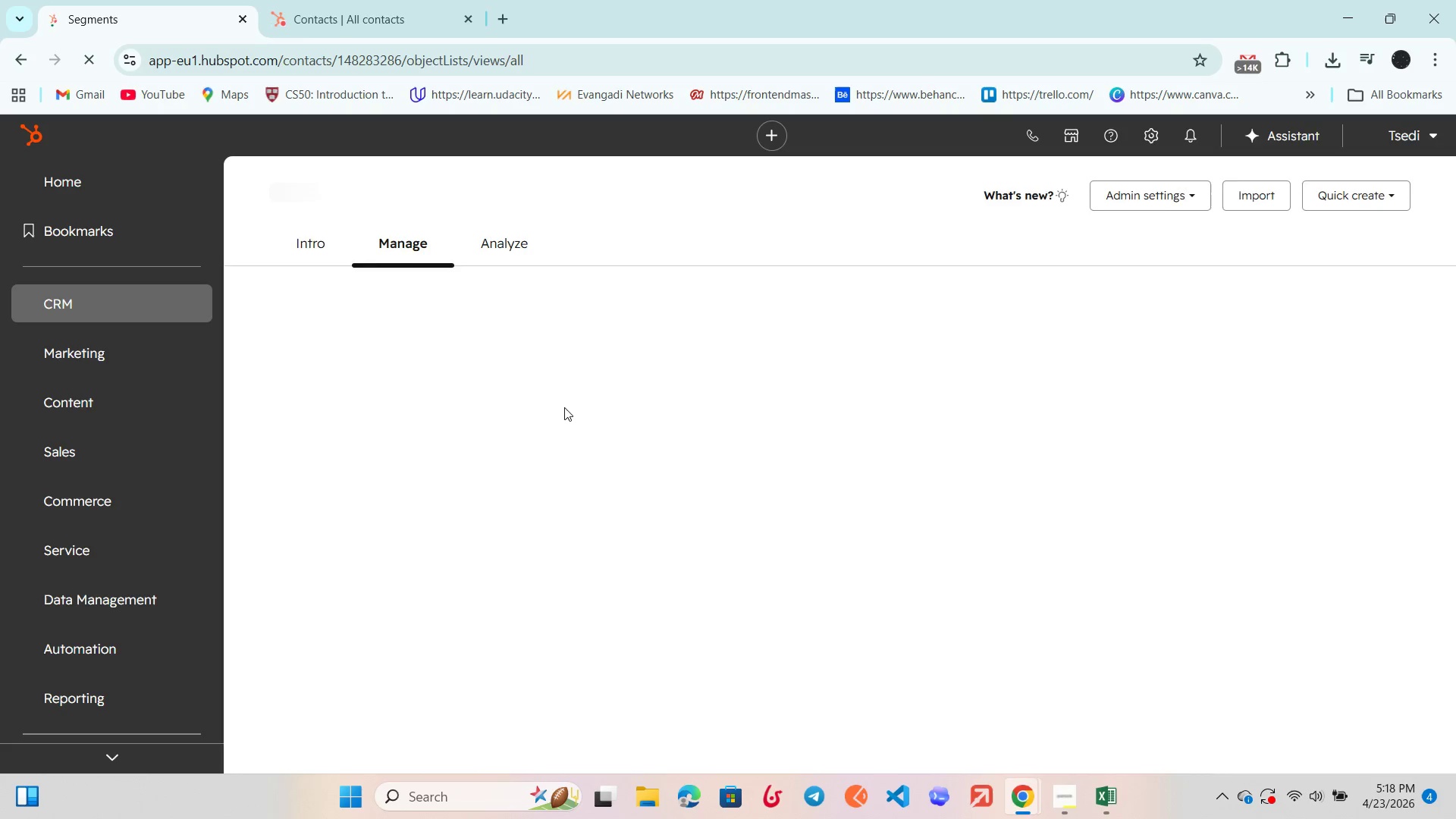 
double_click([379, 494])
 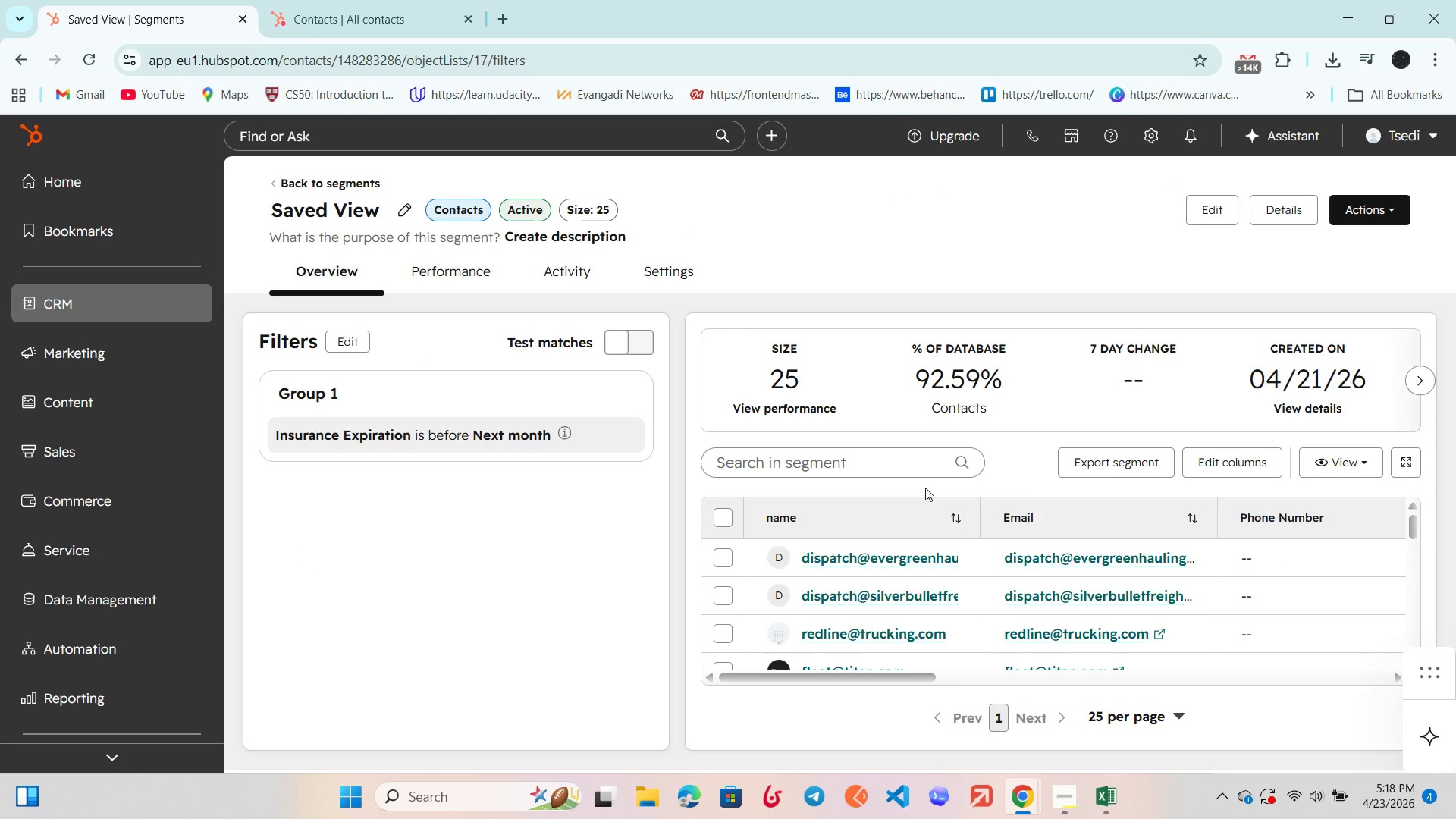 
scroll: coordinate [413, 406], scroll_direction: down, amount: 1.0